 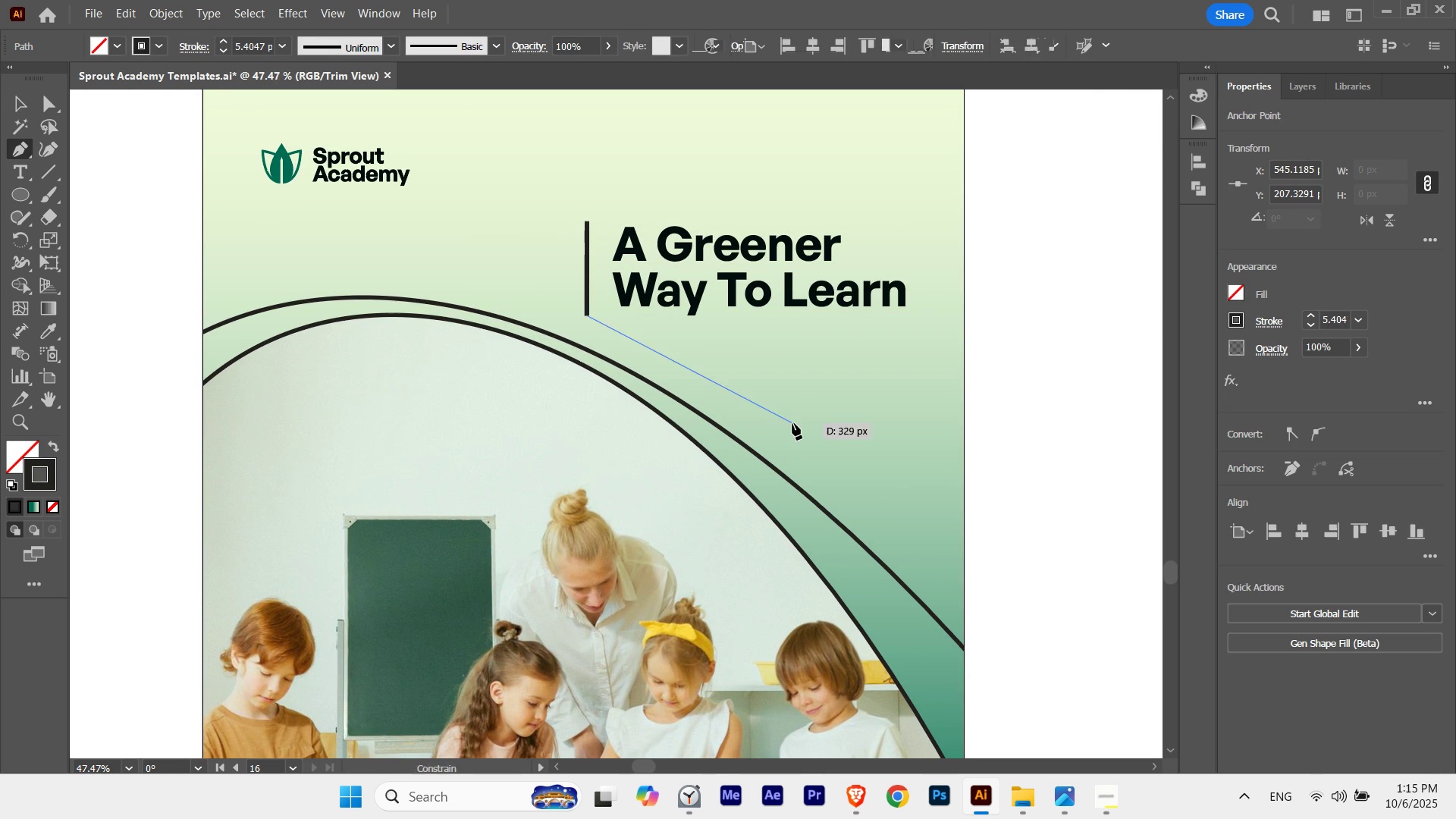 
key(I)
 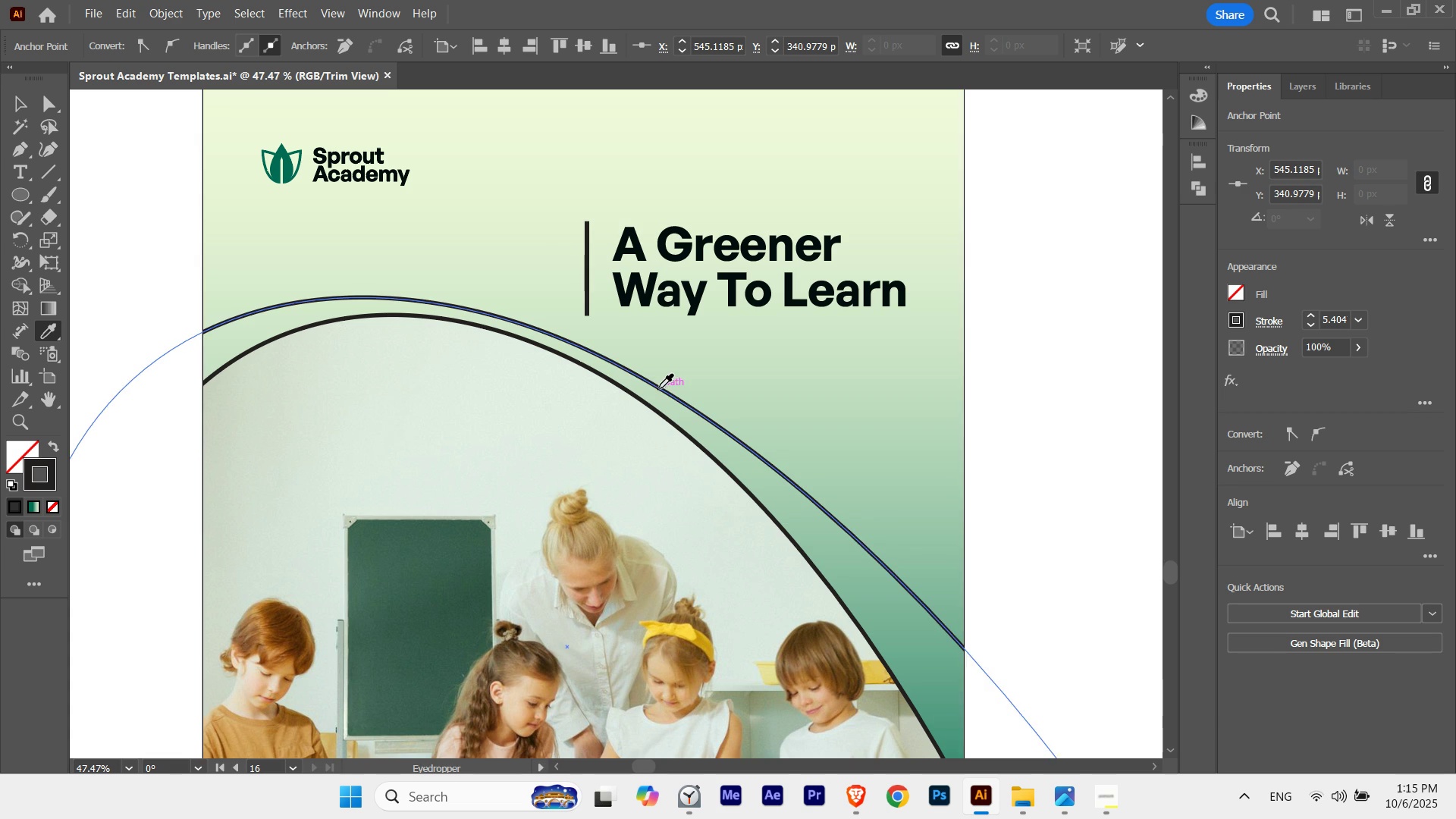 
left_click([659, 388])
 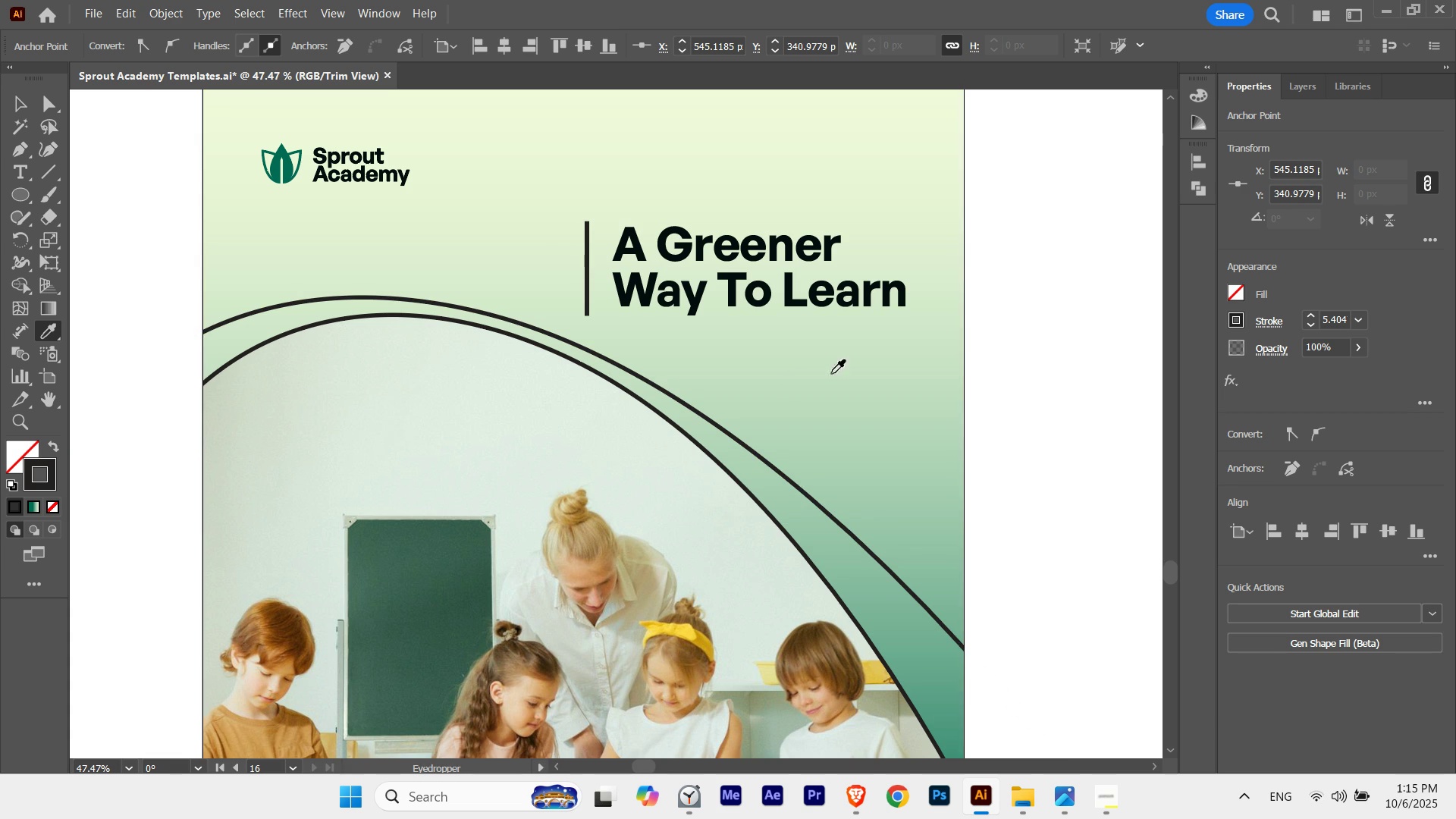 
key(V)
 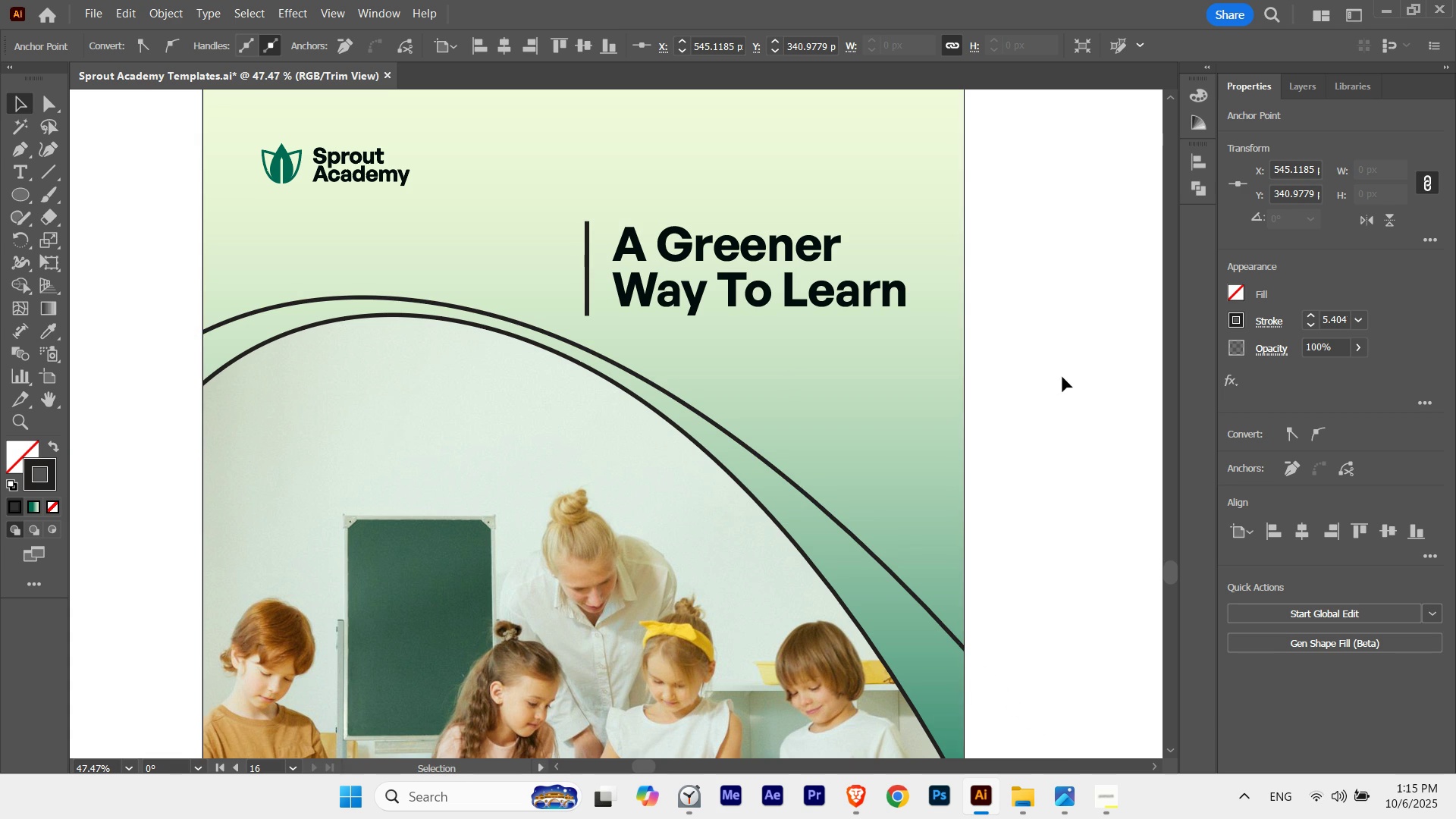 
left_click([1063, 377])